 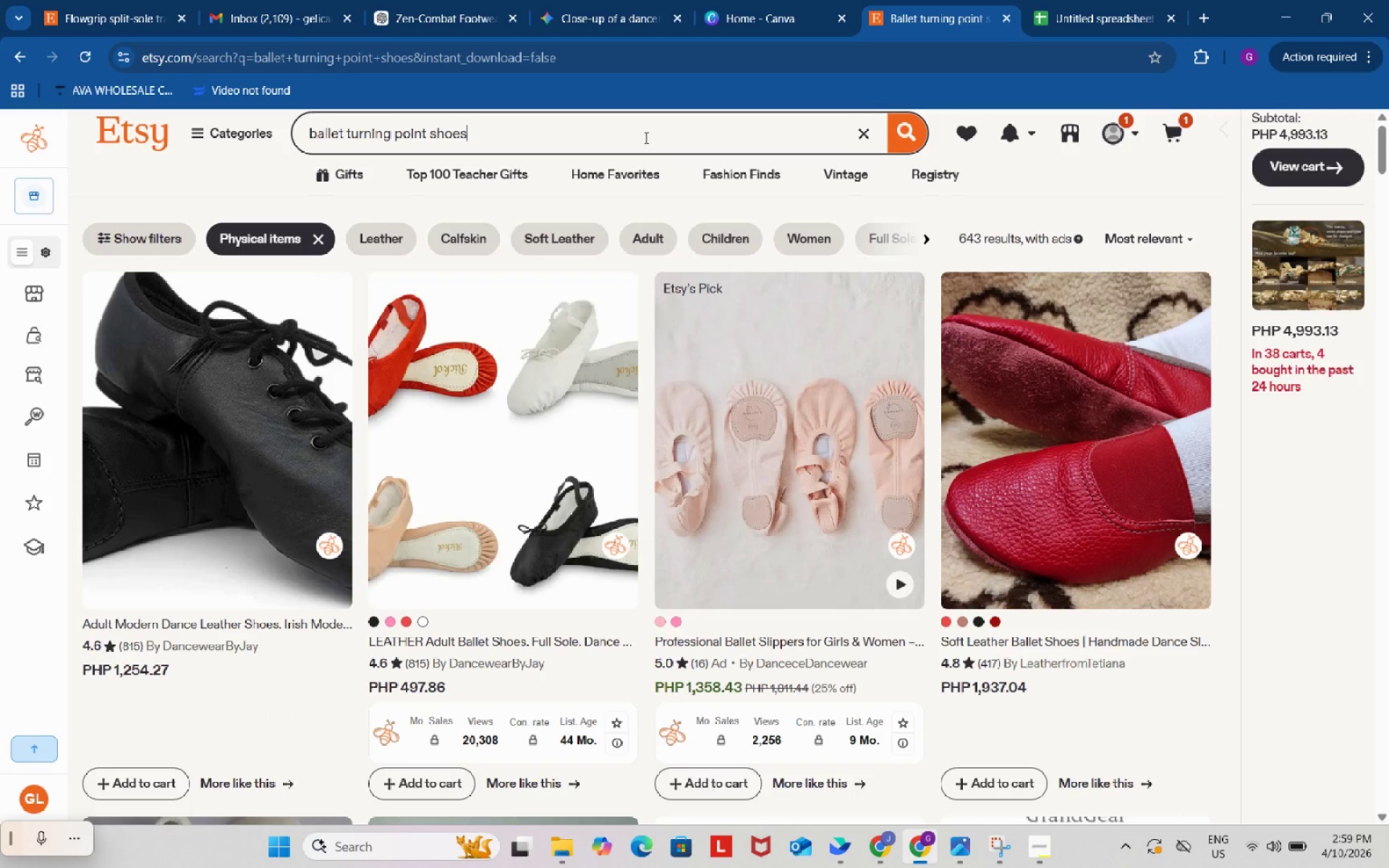 
key(Control+ControlLeft)
 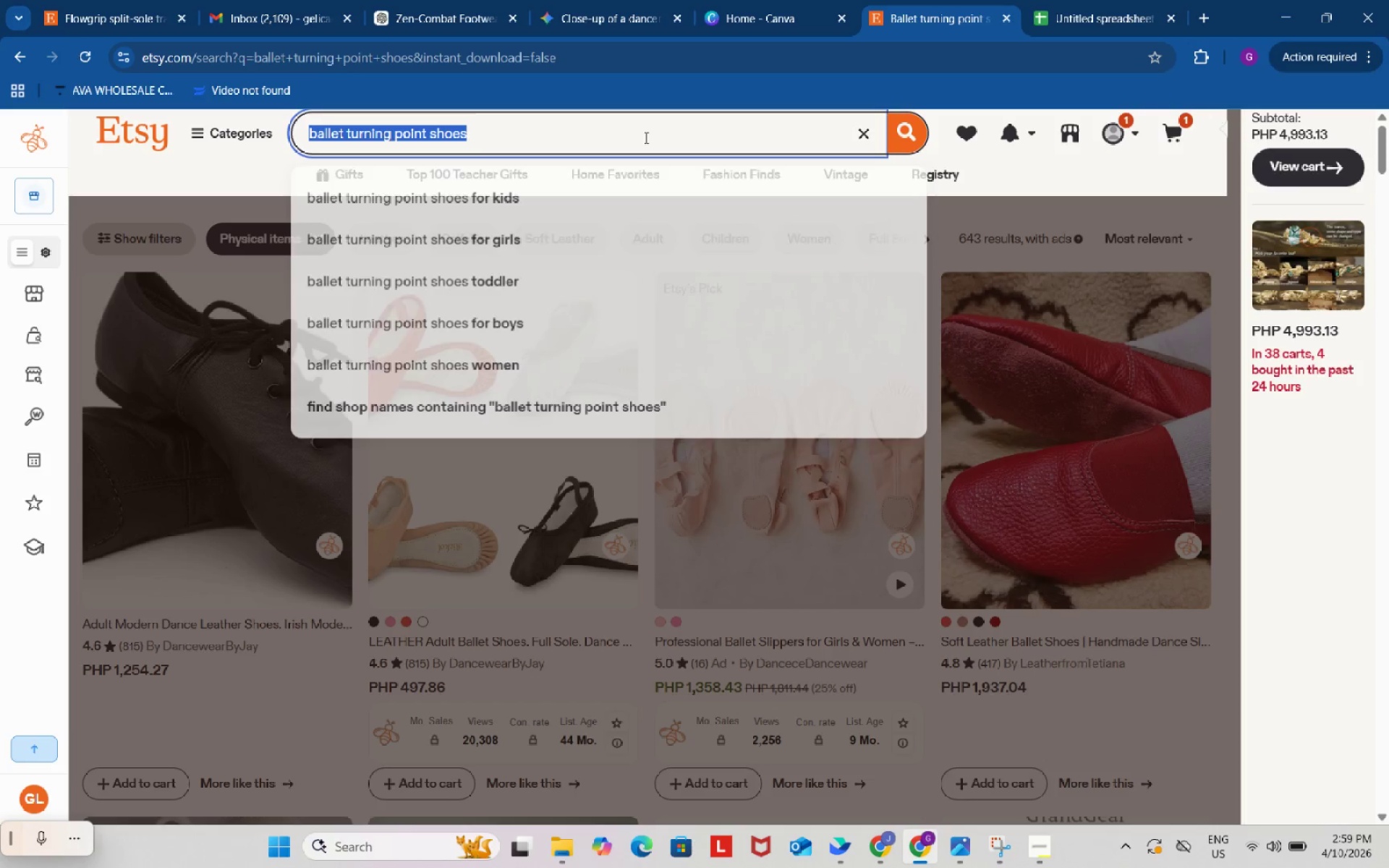 
key(Control+A)
 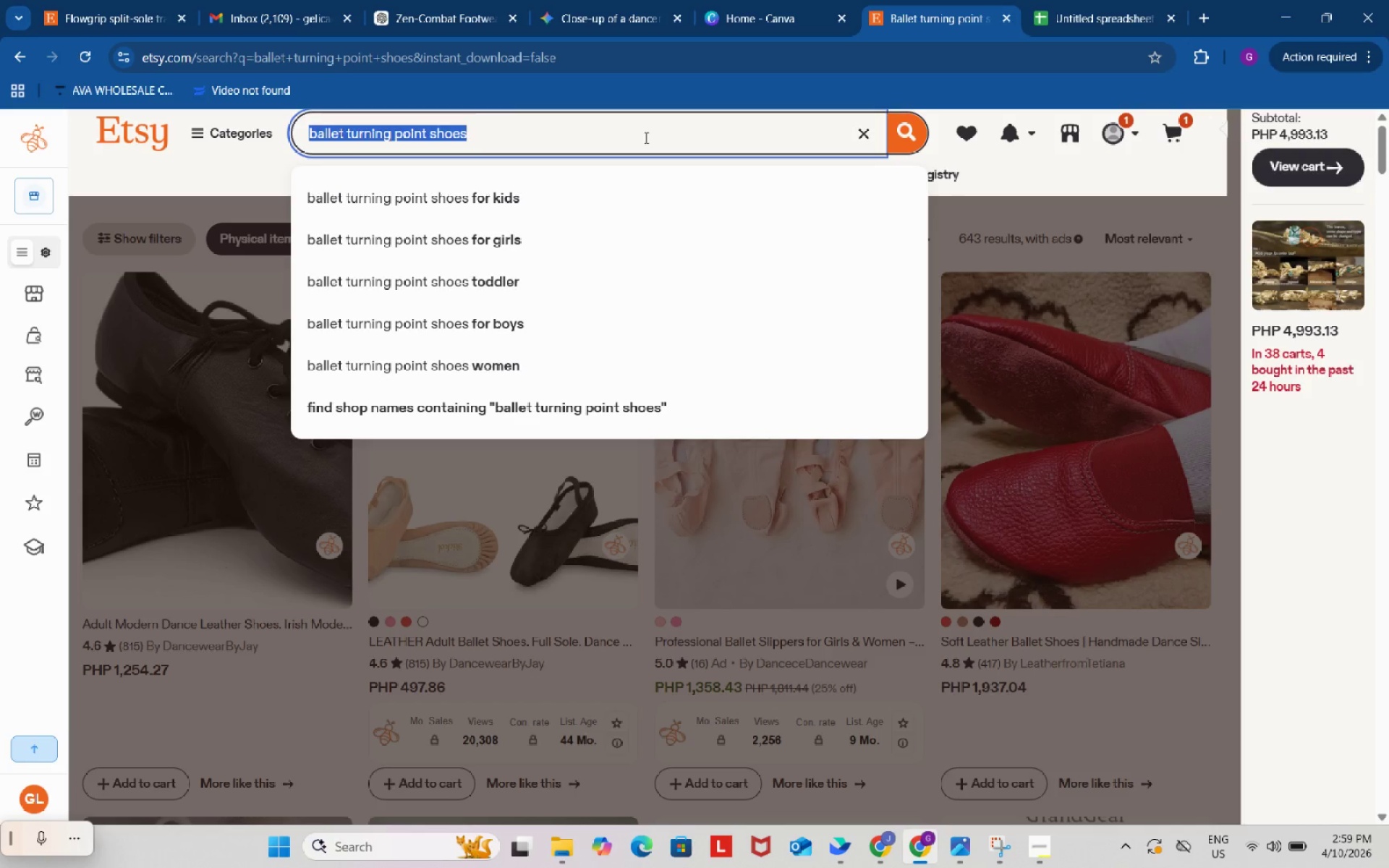 
key(Control+ControlLeft)
 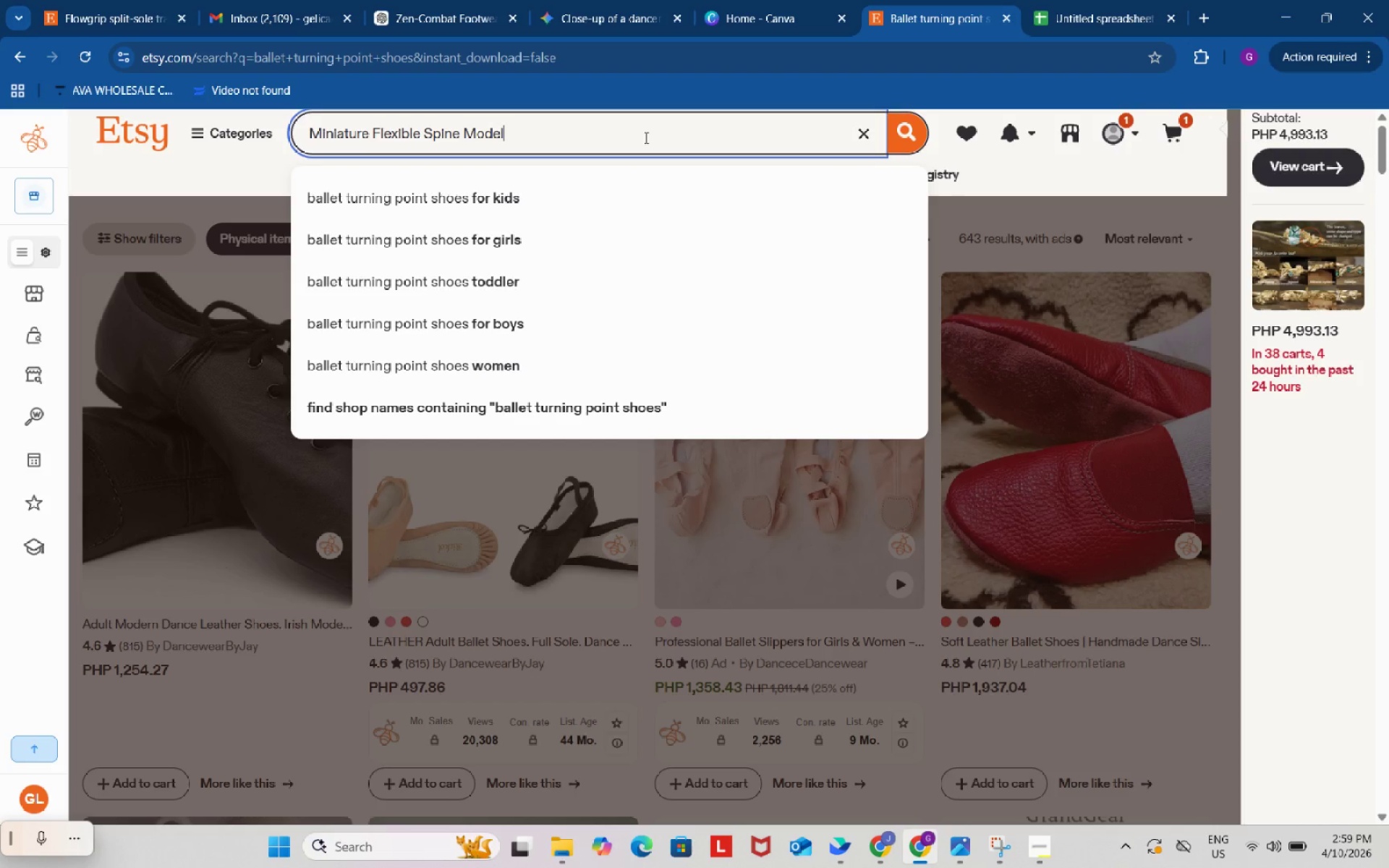 
key(Control+V)
 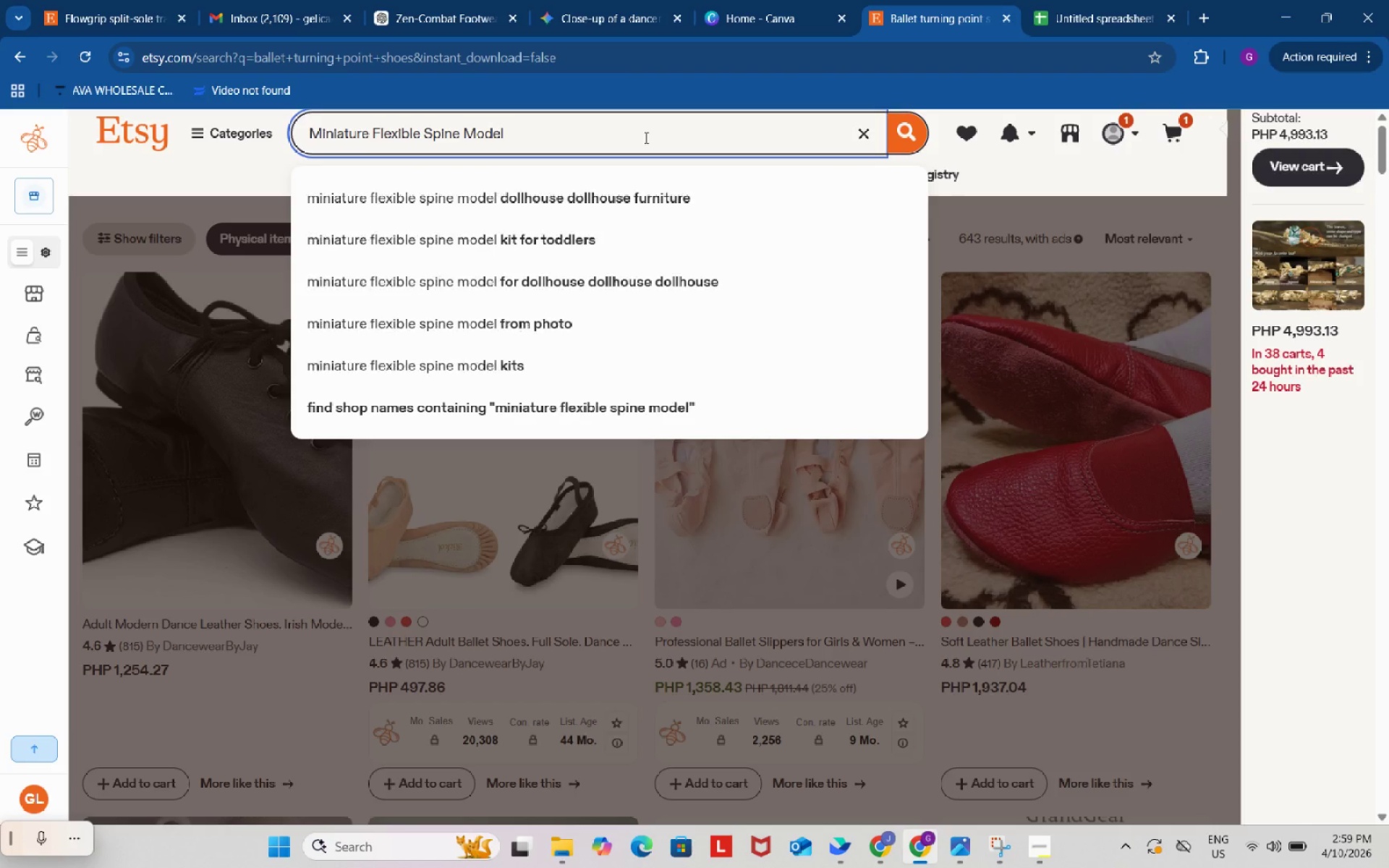 
key(Enter)
 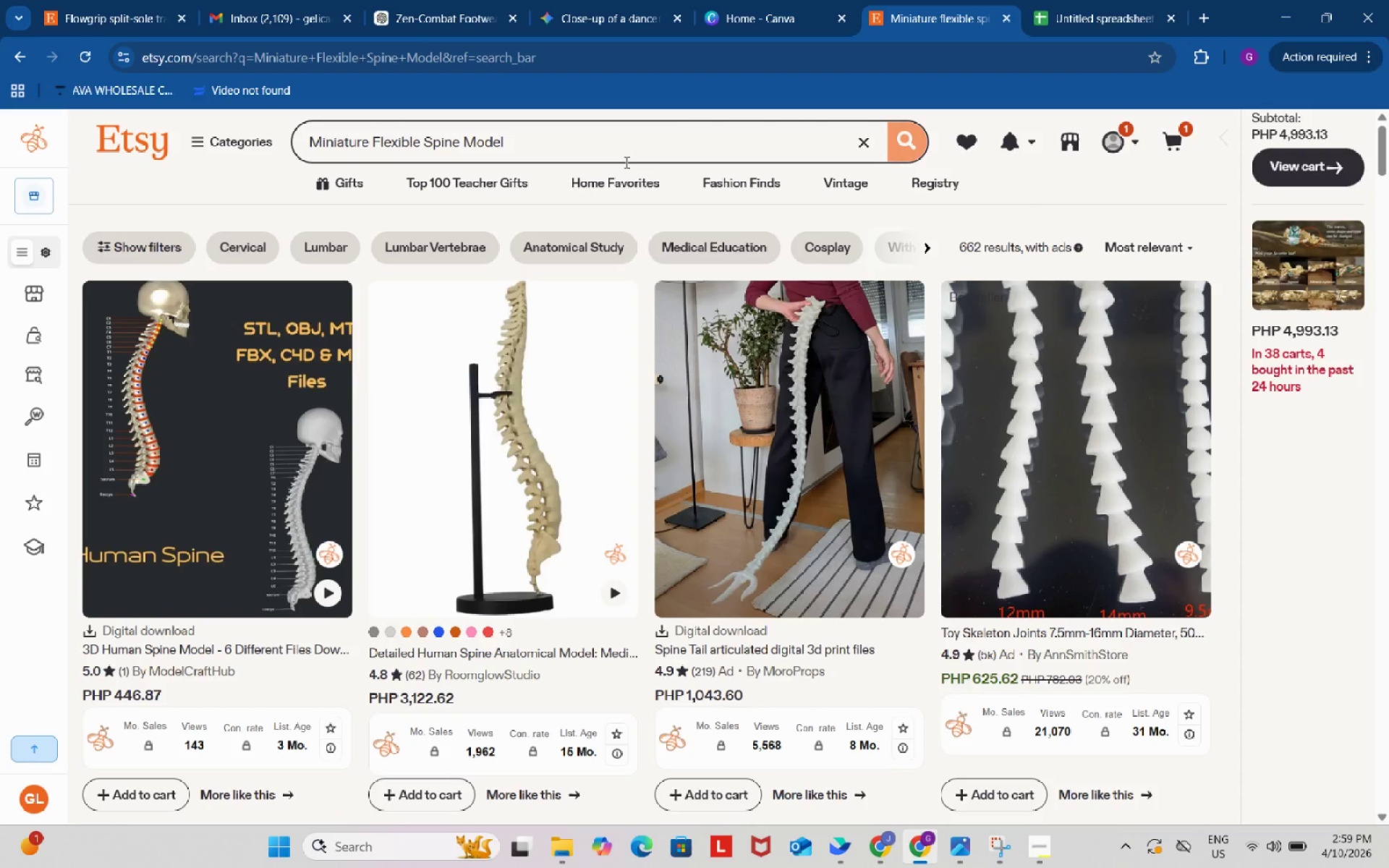 
wait(28.67)
 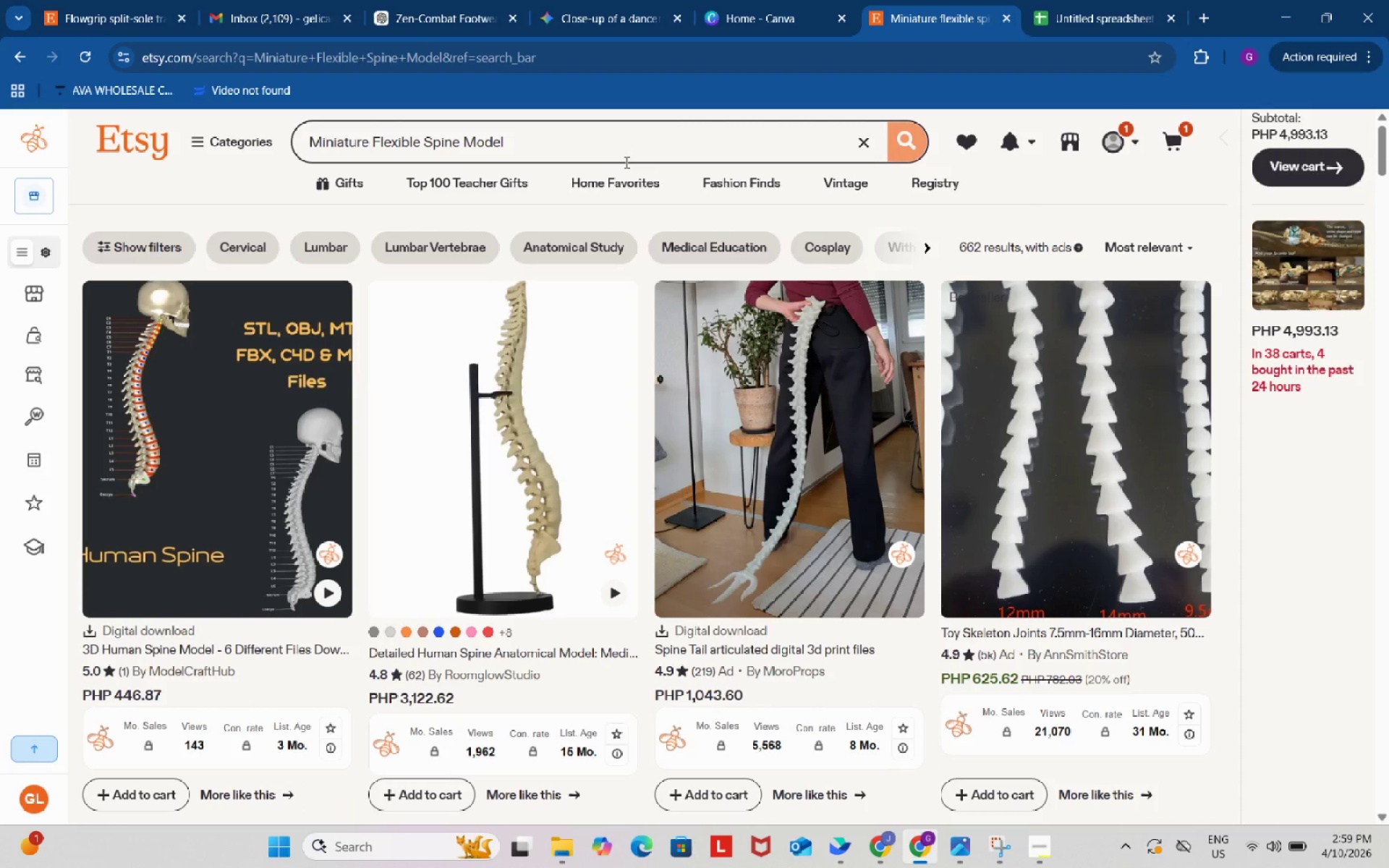 
right_click([525, 412])
 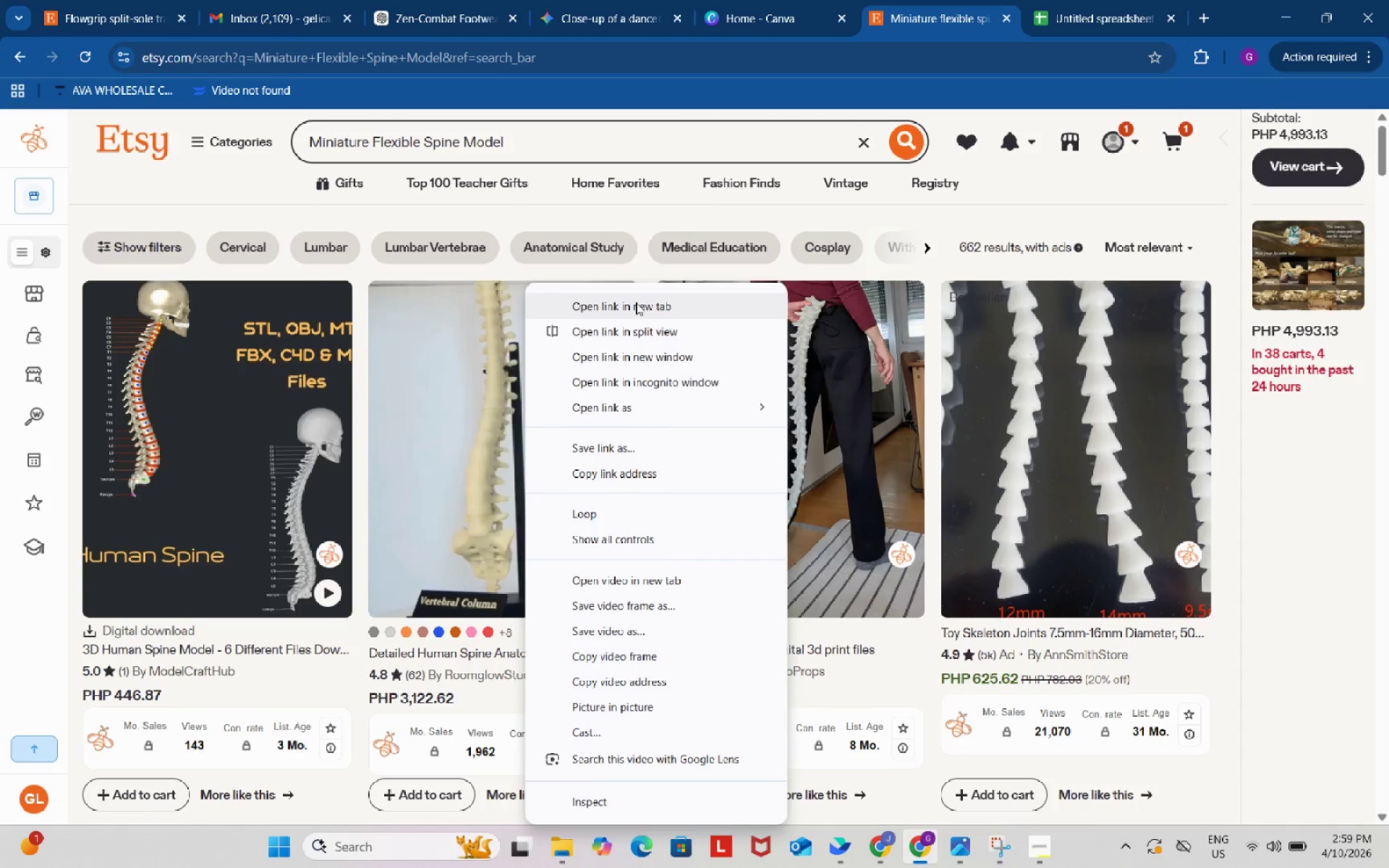 
left_click([636, 302])
 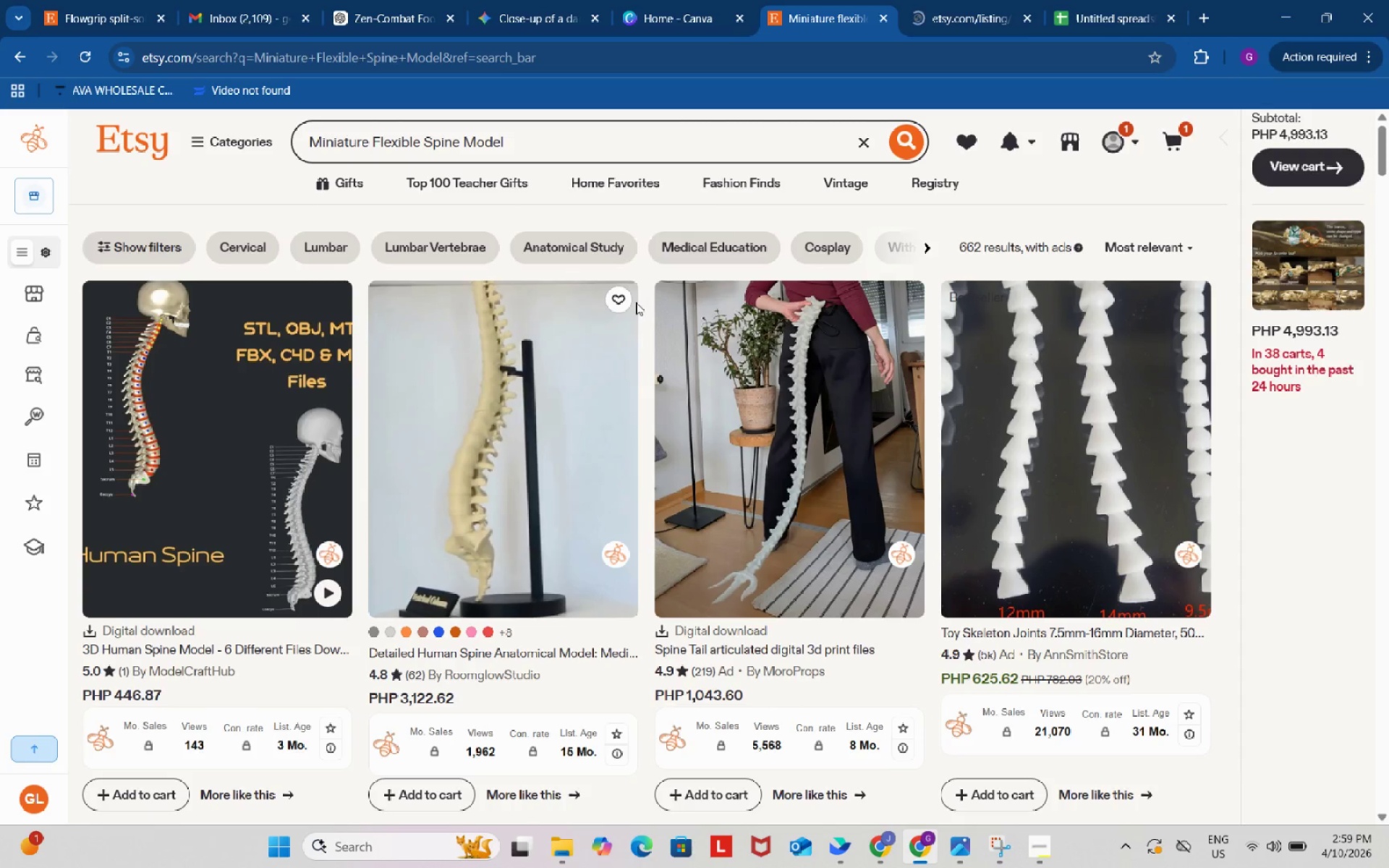 
scroll: coordinate [687, 405], scroll_direction: down, amount: 6.0
 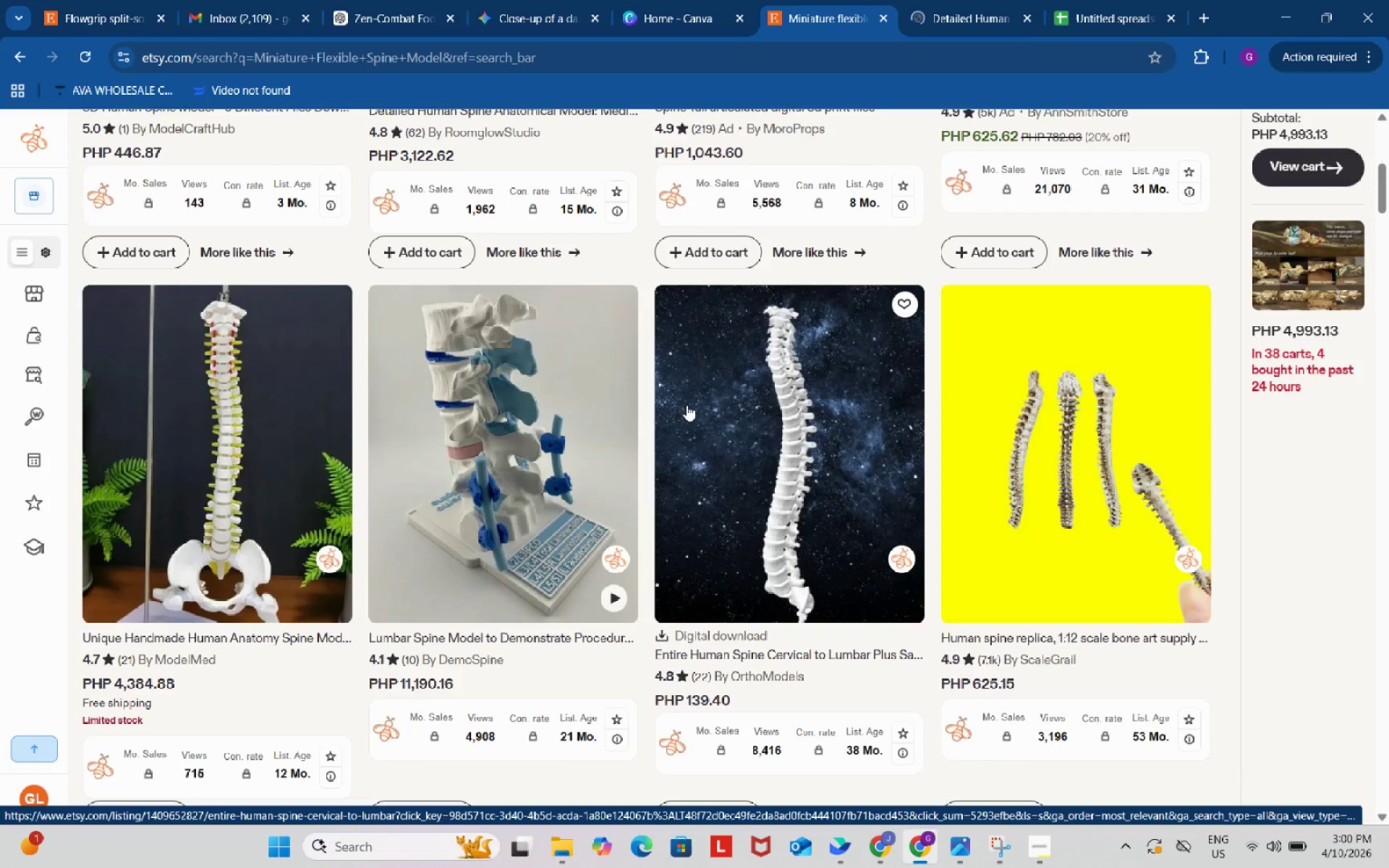 
scroll: coordinate [687, 405], scroll_direction: up, amount: 5.0
 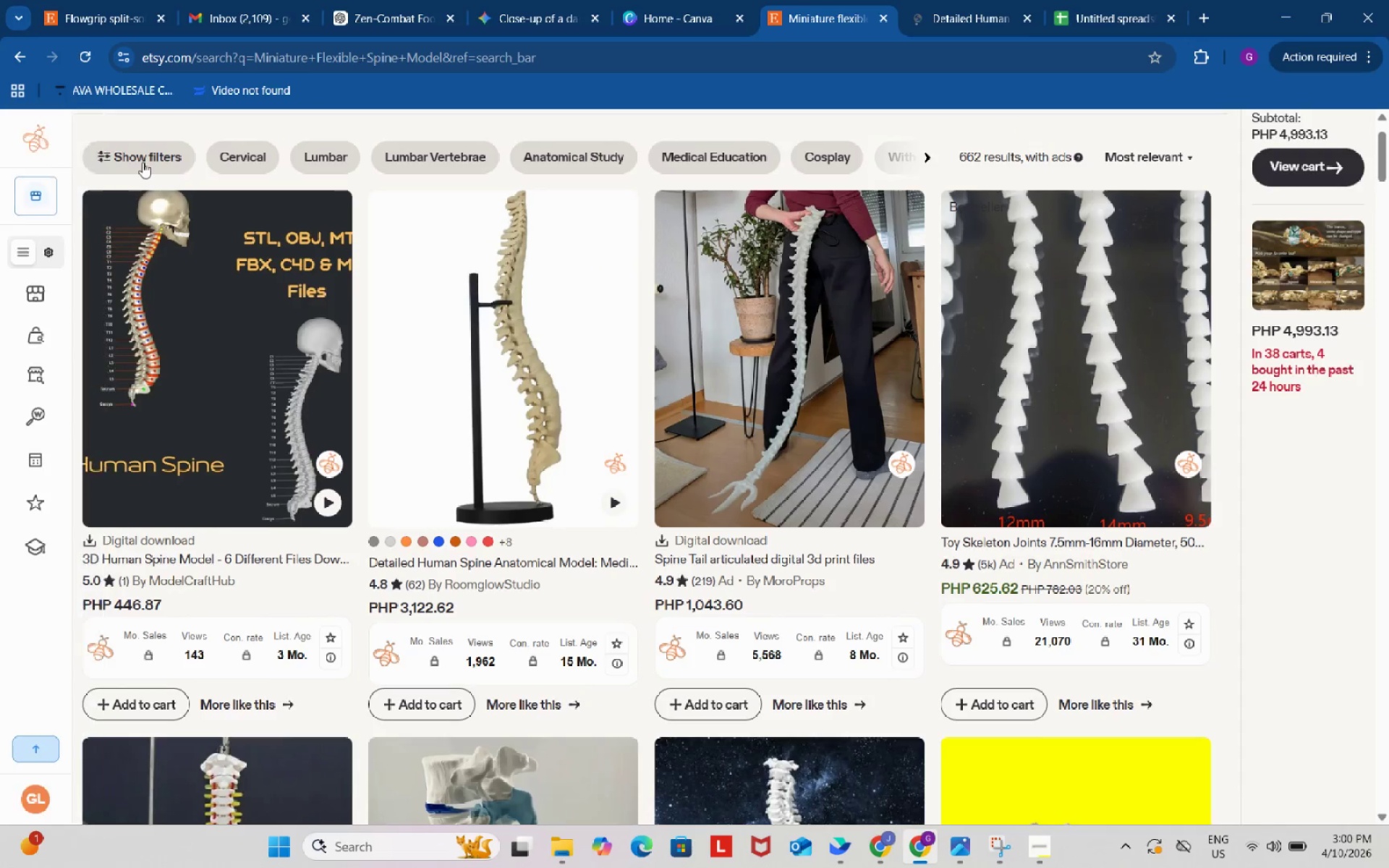 
left_click([112, 152])
 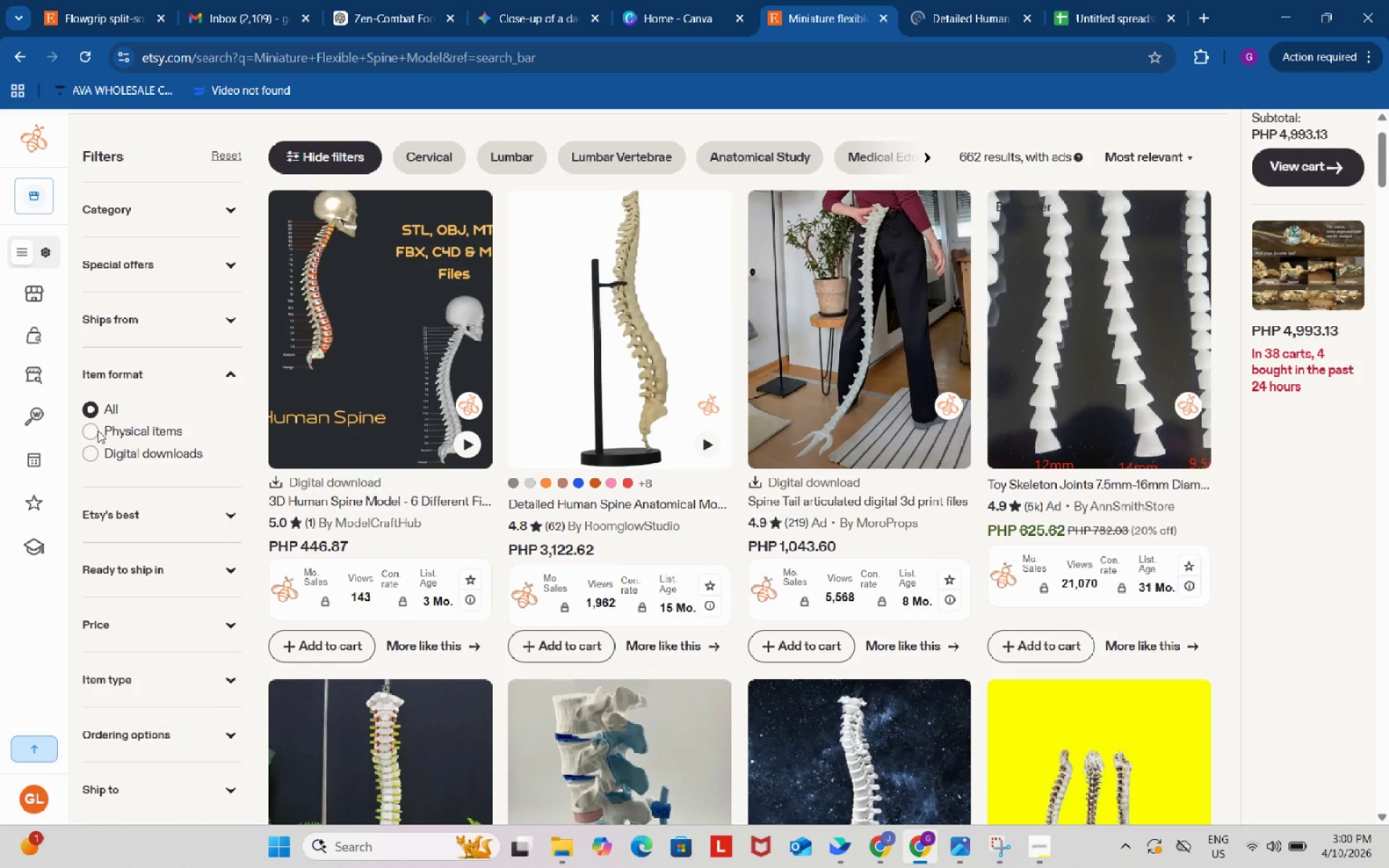 
left_click([88, 432])
 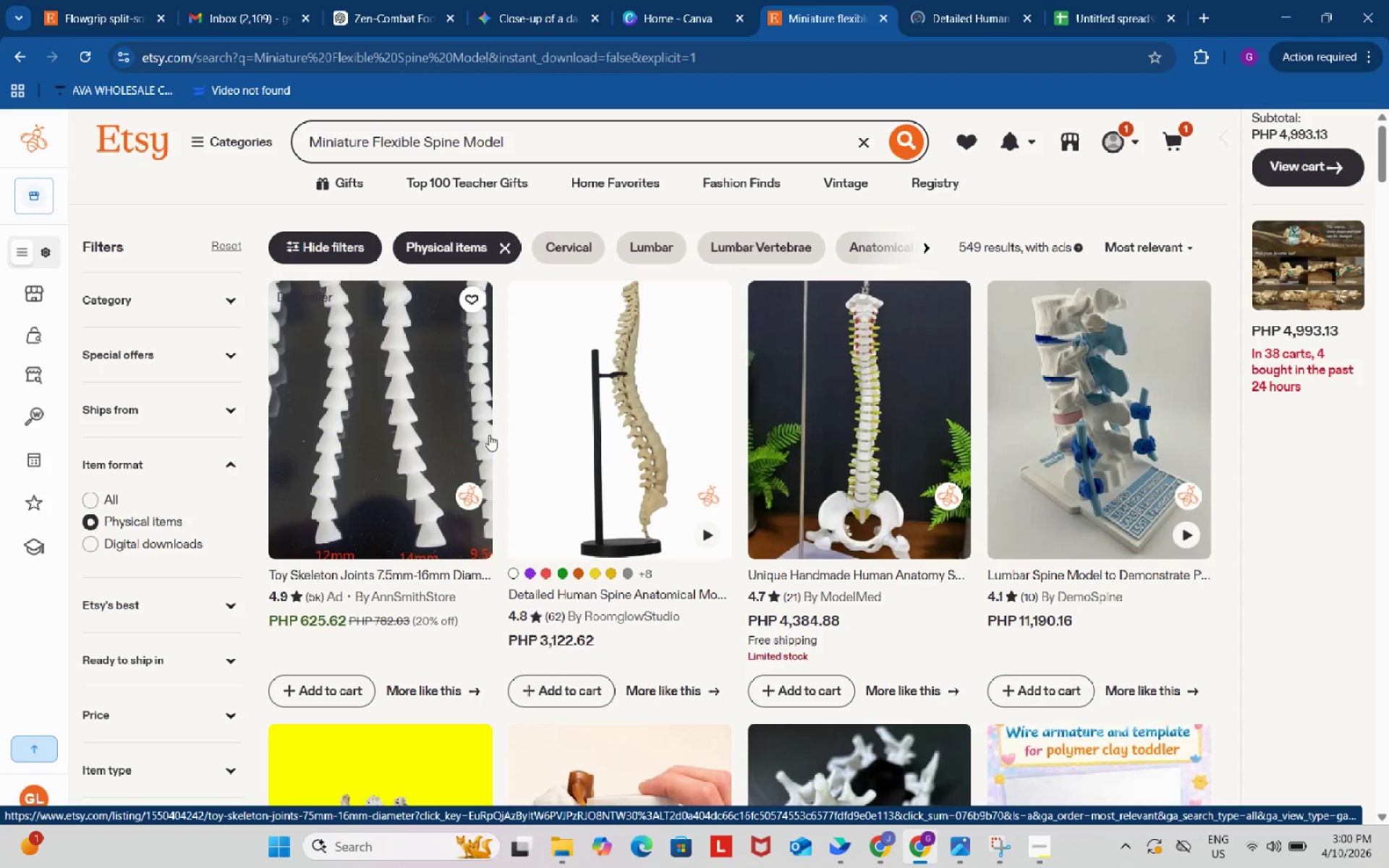 
wait(11.39)
 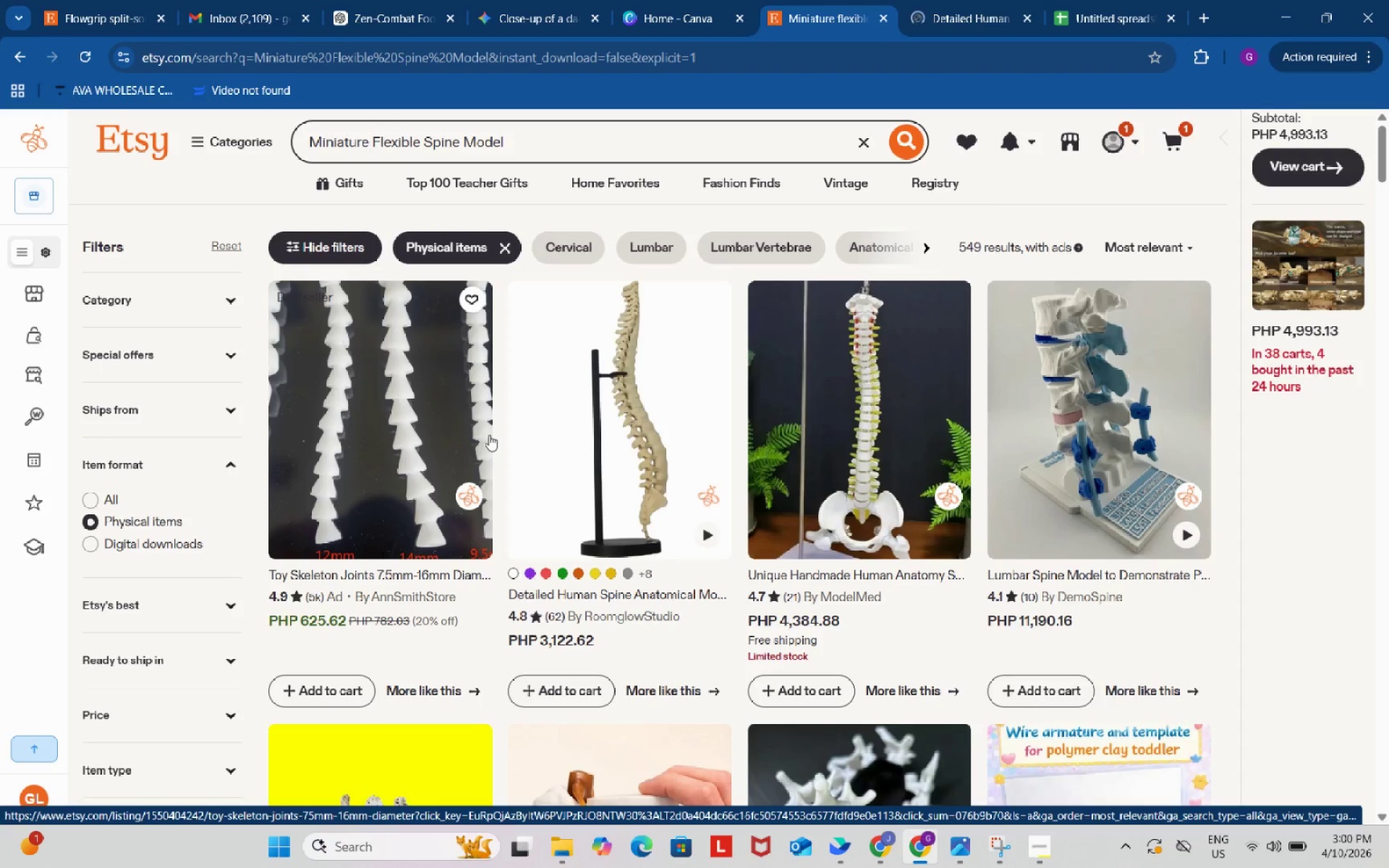 
right_click([832, 419])
 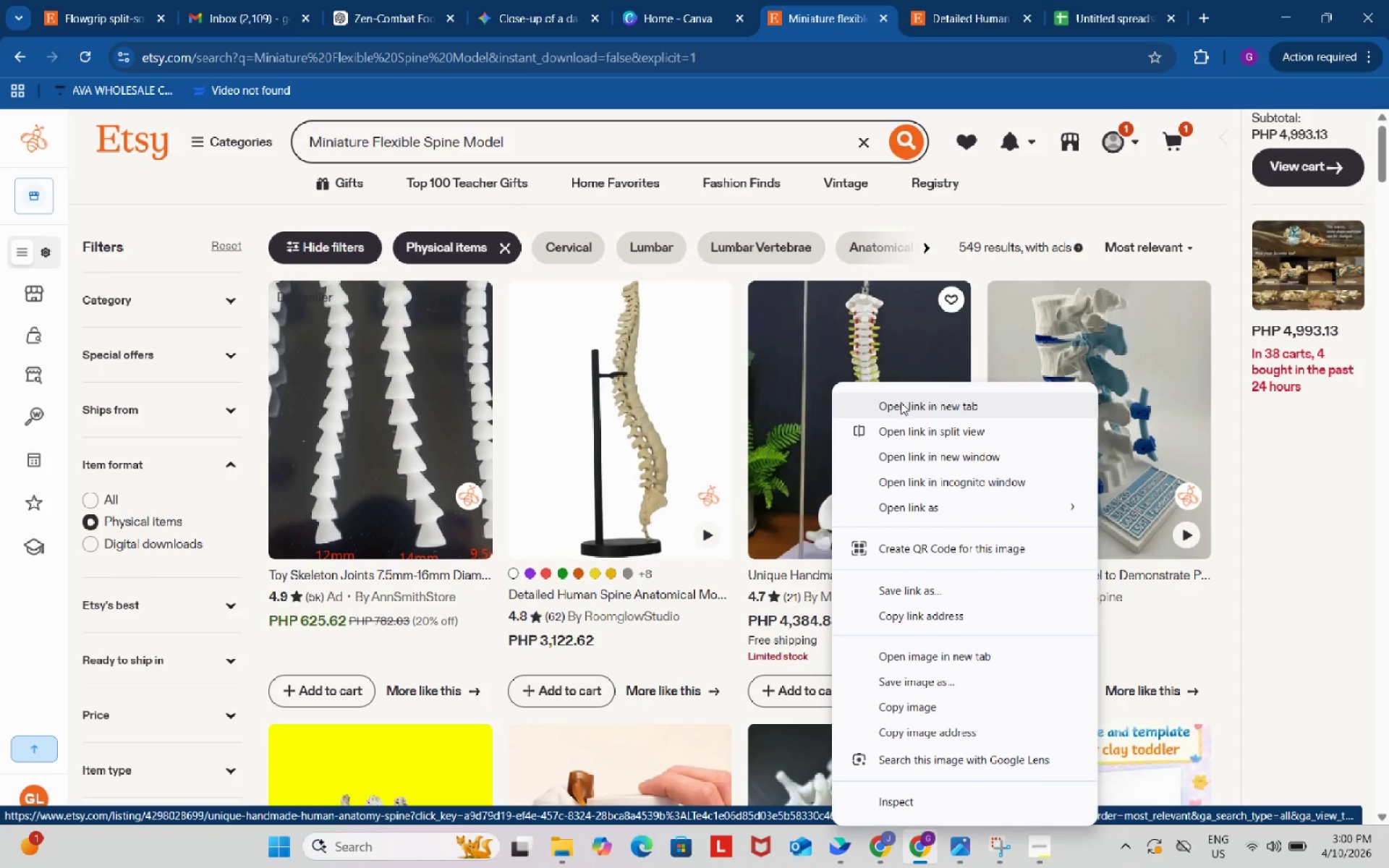 
left_click([901, 402])
 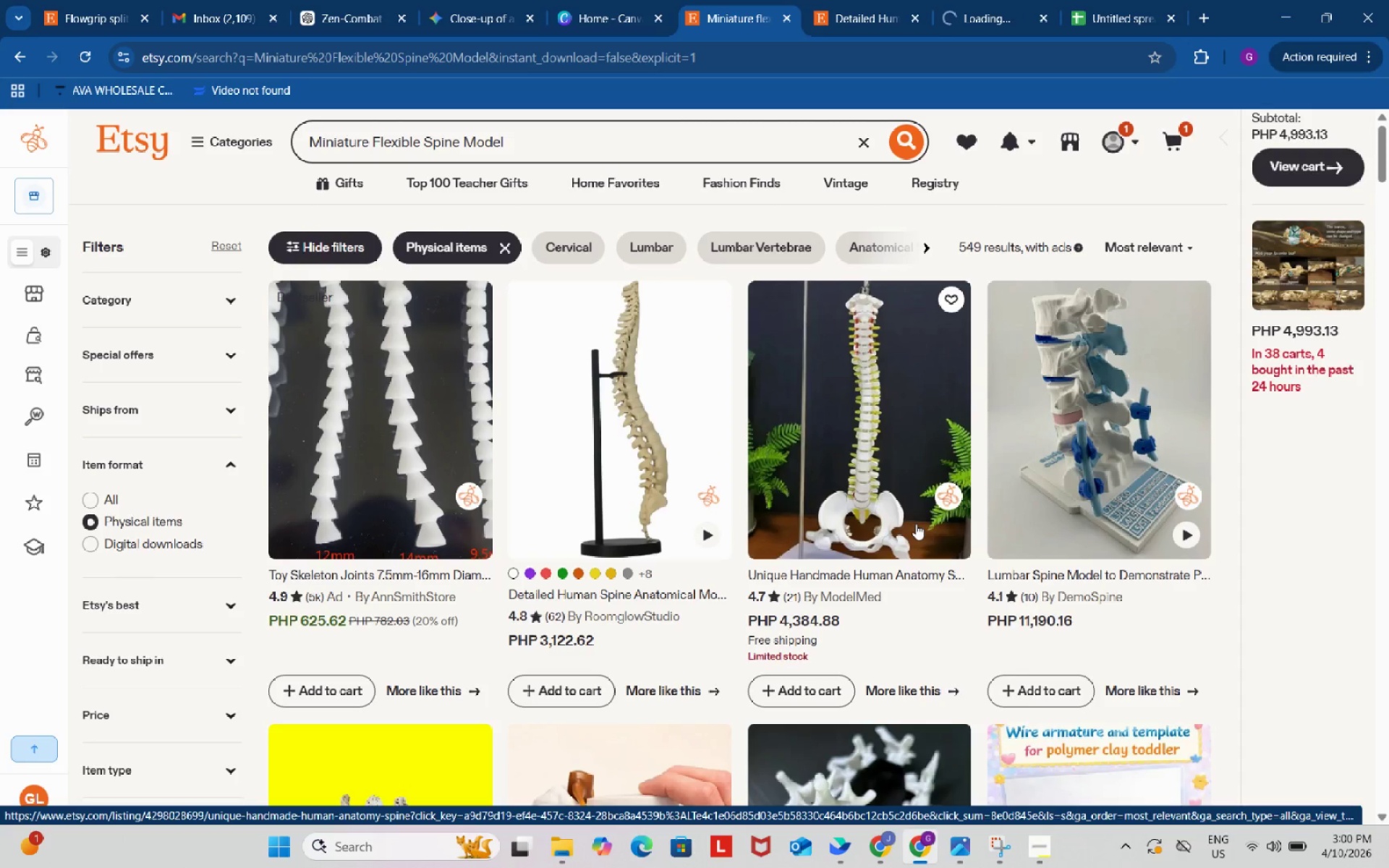 
scroll: coordinate [916, 524], scroll_direction: down, amount: 1.0
 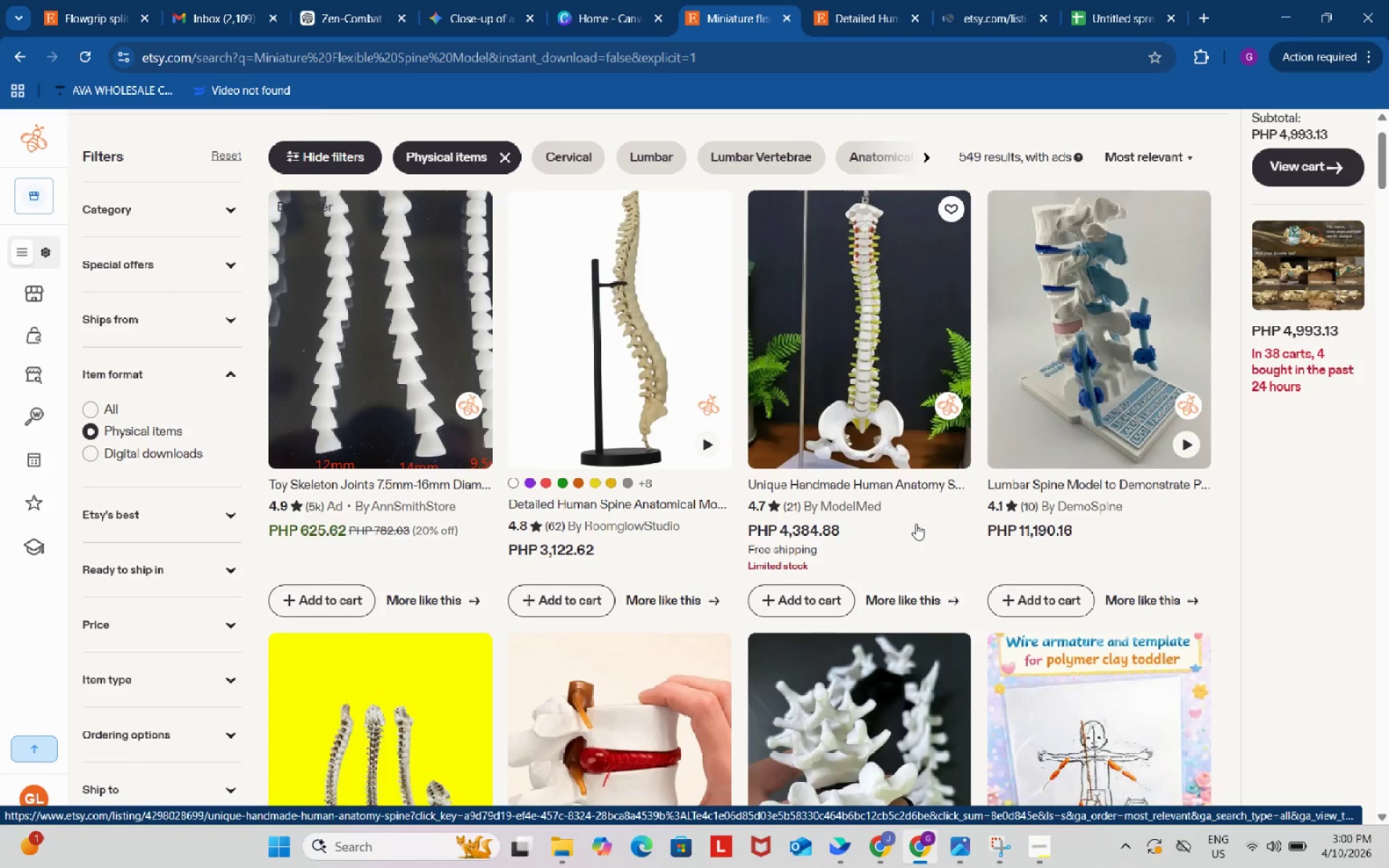 
scroll: coordinate [916, 524], scroll_direction: up, amount: 3.0
 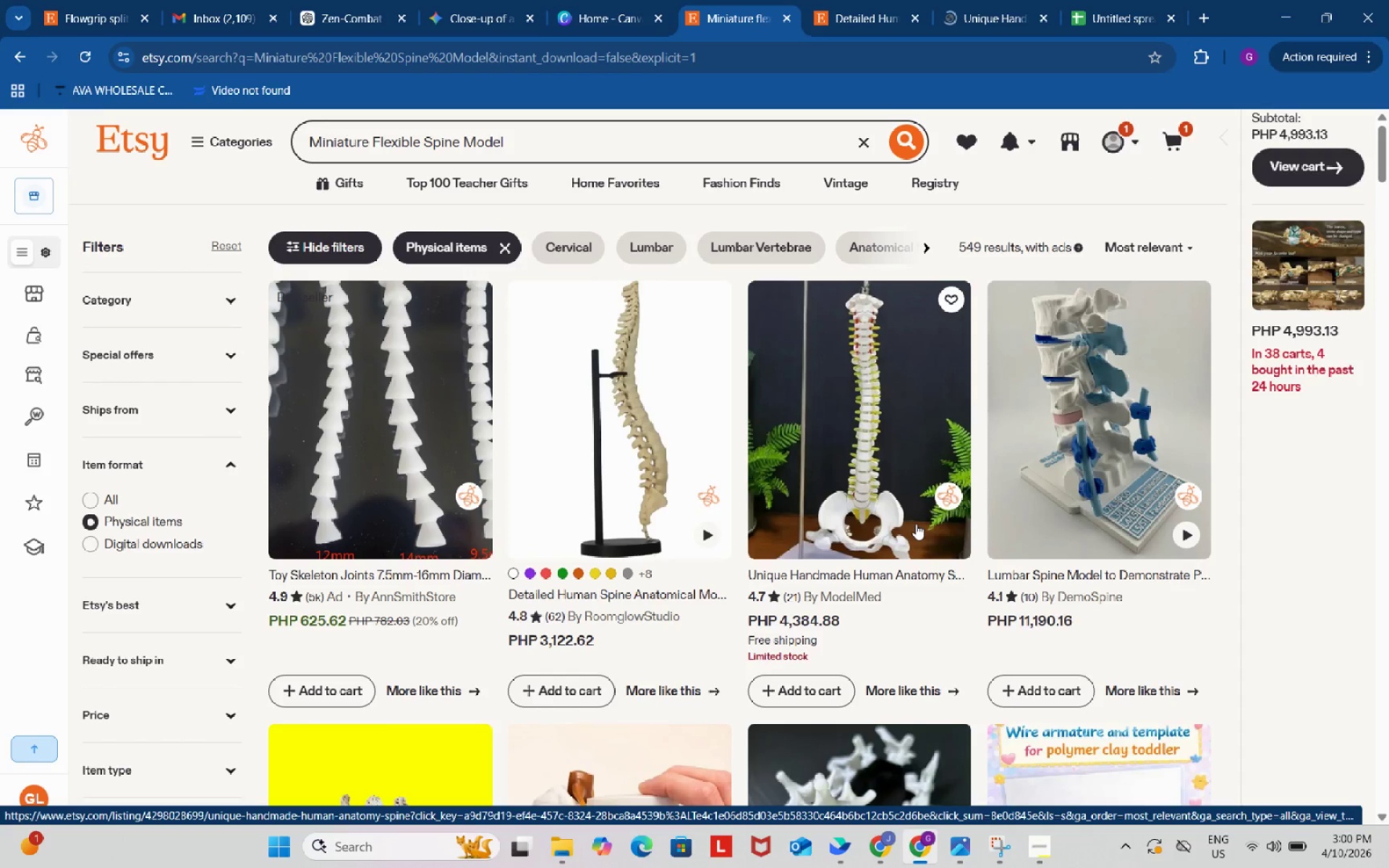 
wait(5.28)
 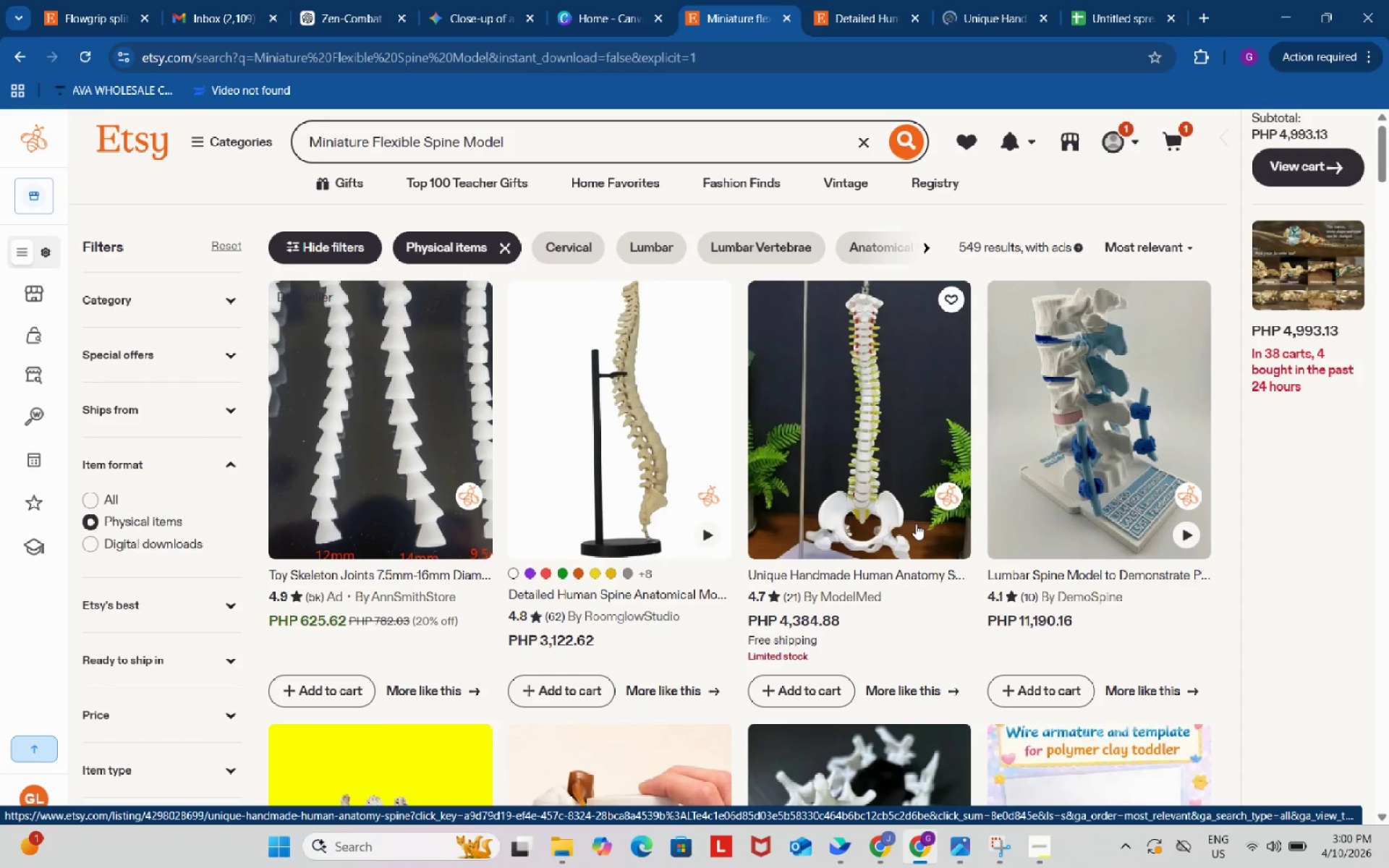 
scroll: coordinate [920, 501], scroll_direction: down, amount: 17.0
 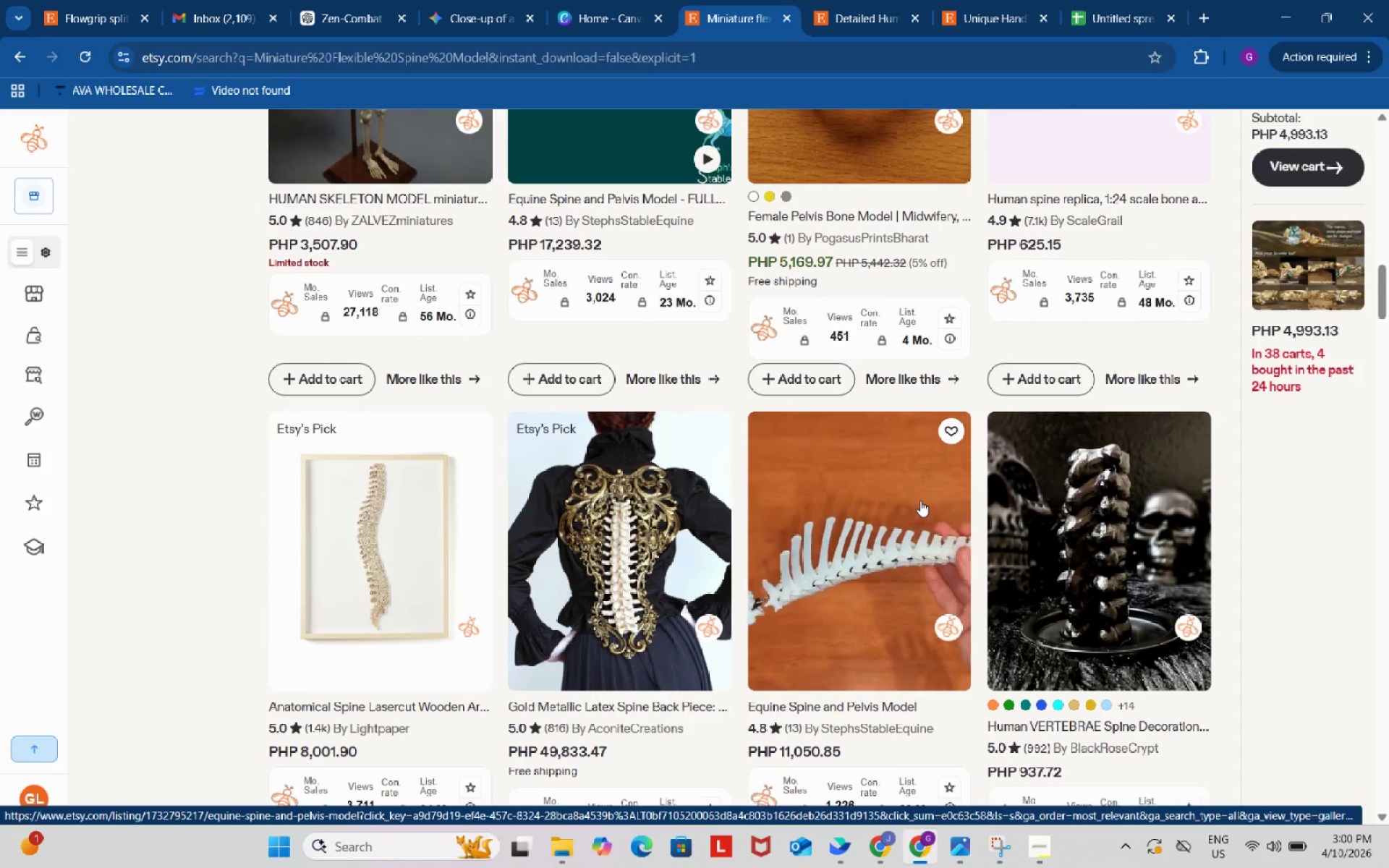 
scroll: coordinate [920, 501], scroll_direction: down, amount: 17.0
 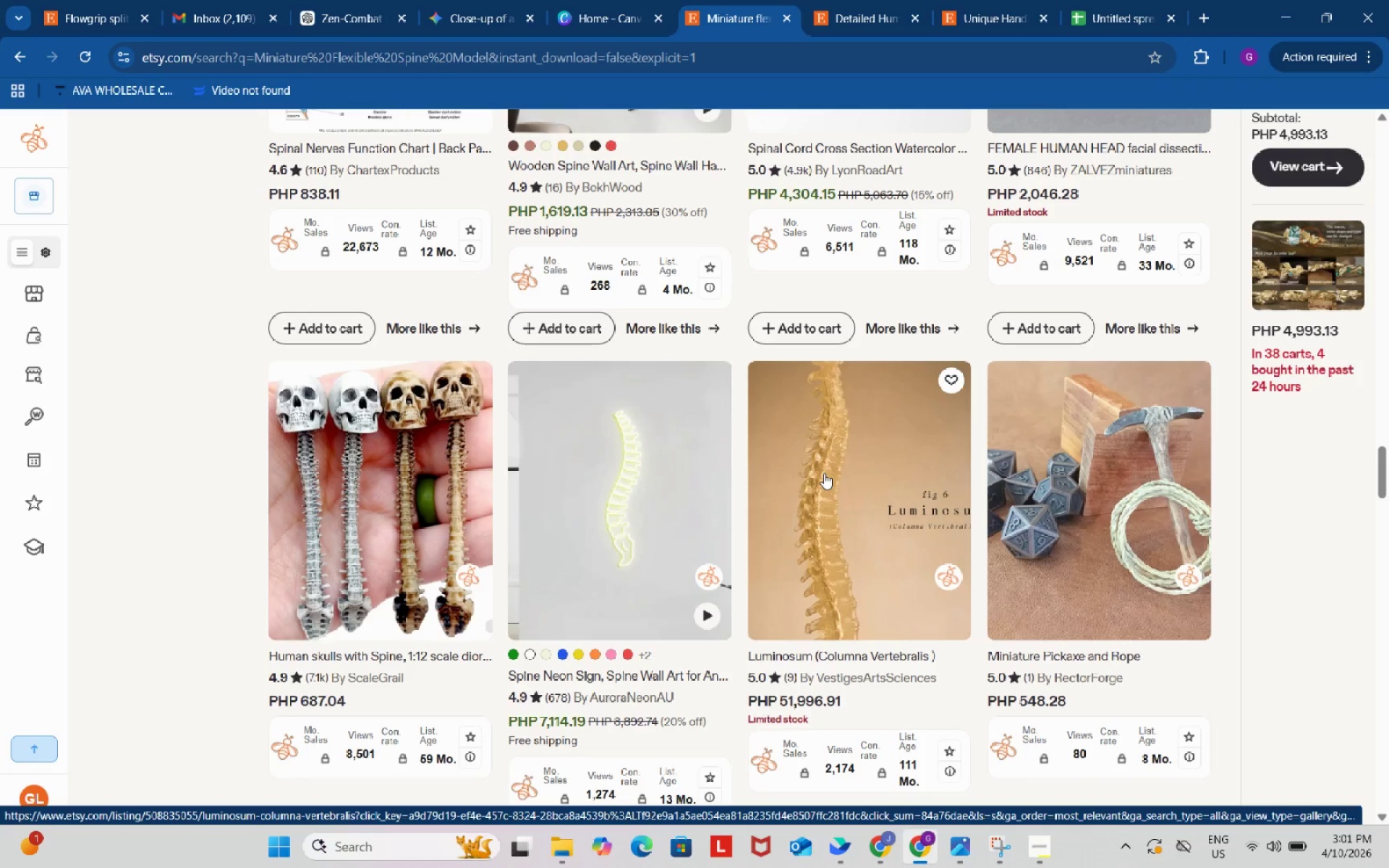 
wait(38.19)
 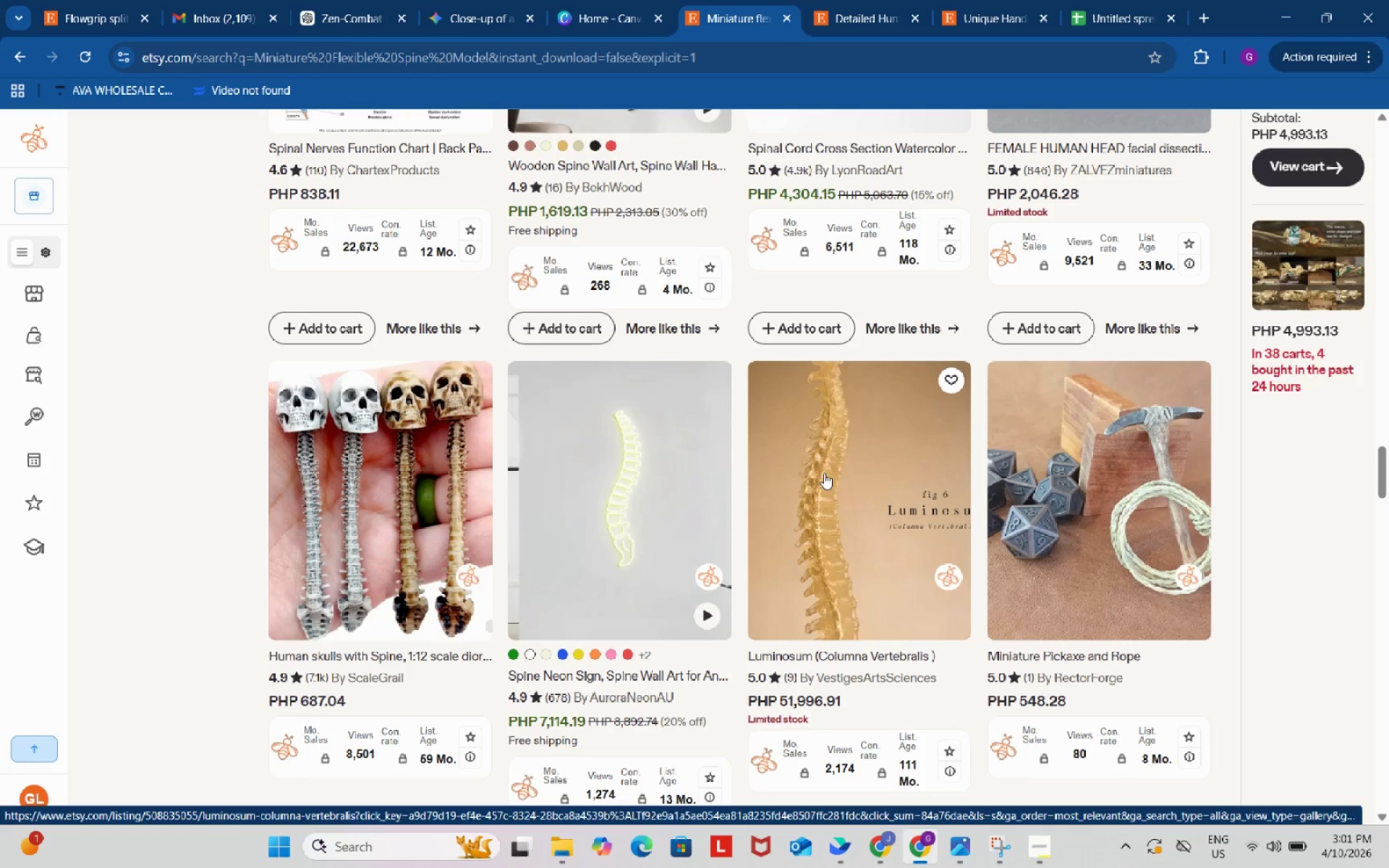 
scroll: coordinate [965, 506], scroll_direction: down, amount: 4.0
 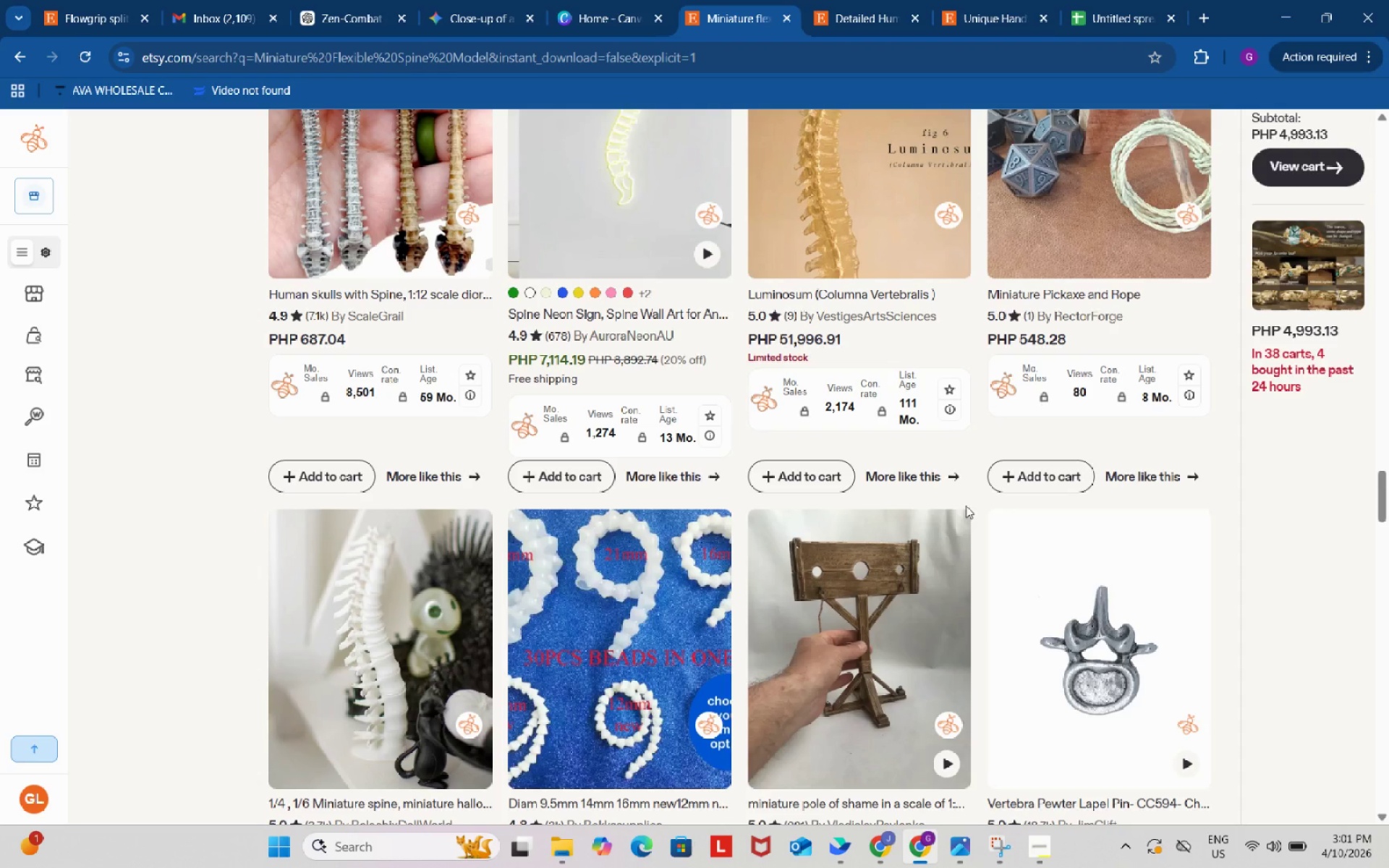 
wait(18.73)
 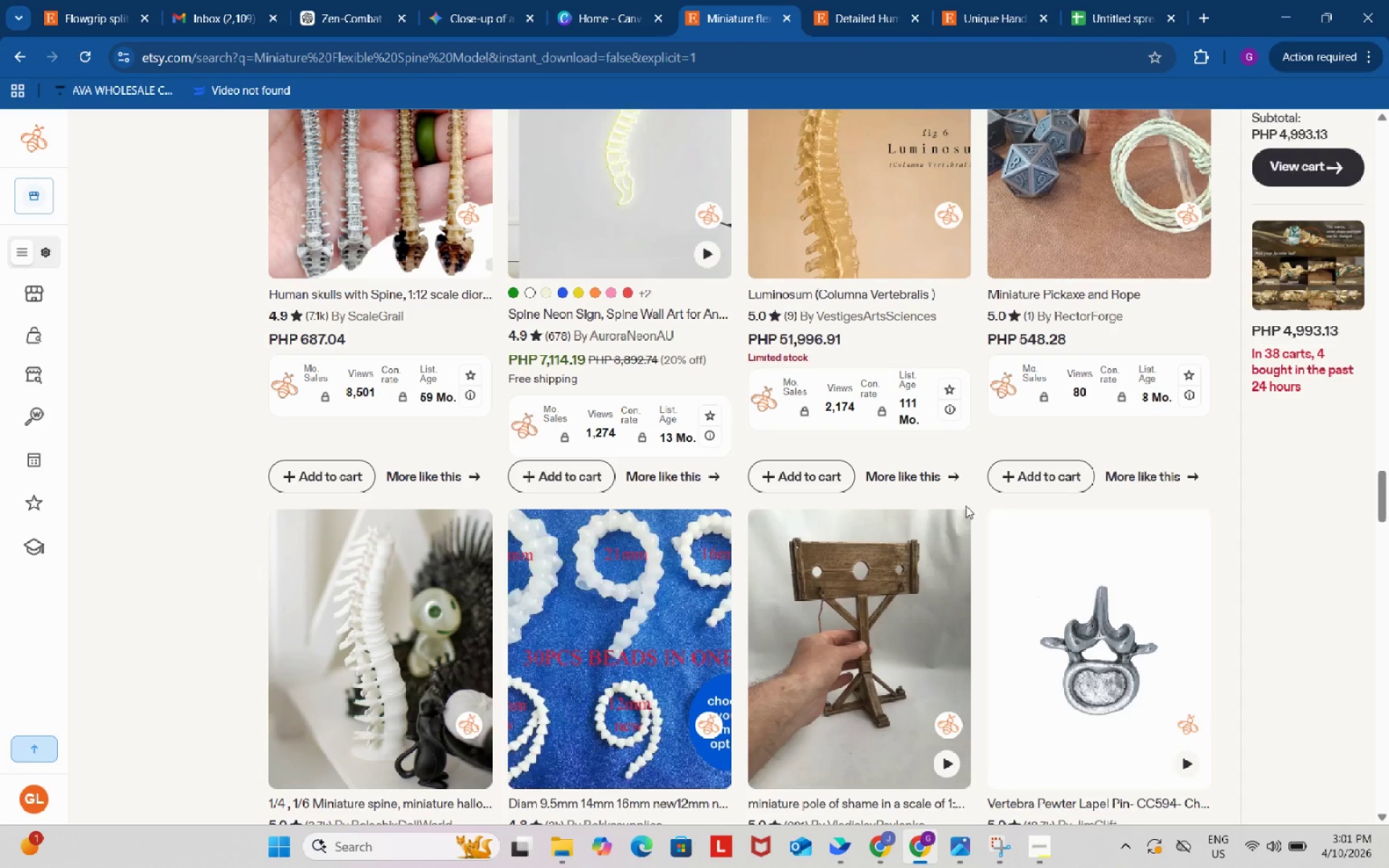 
scroll: coordinate [994, 469], scroll_direction: down, amount: 4.0
 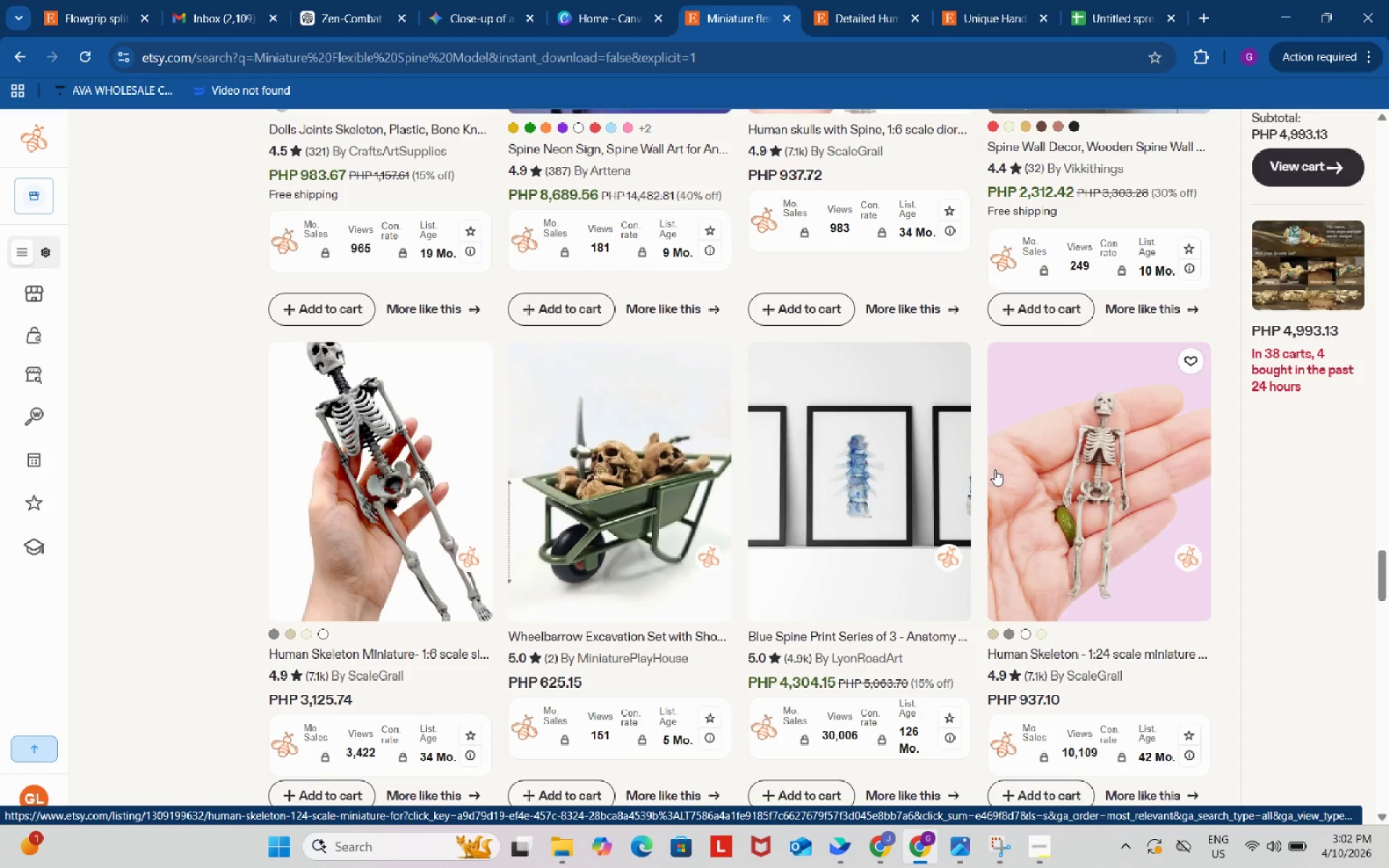 
wait(21.73)
 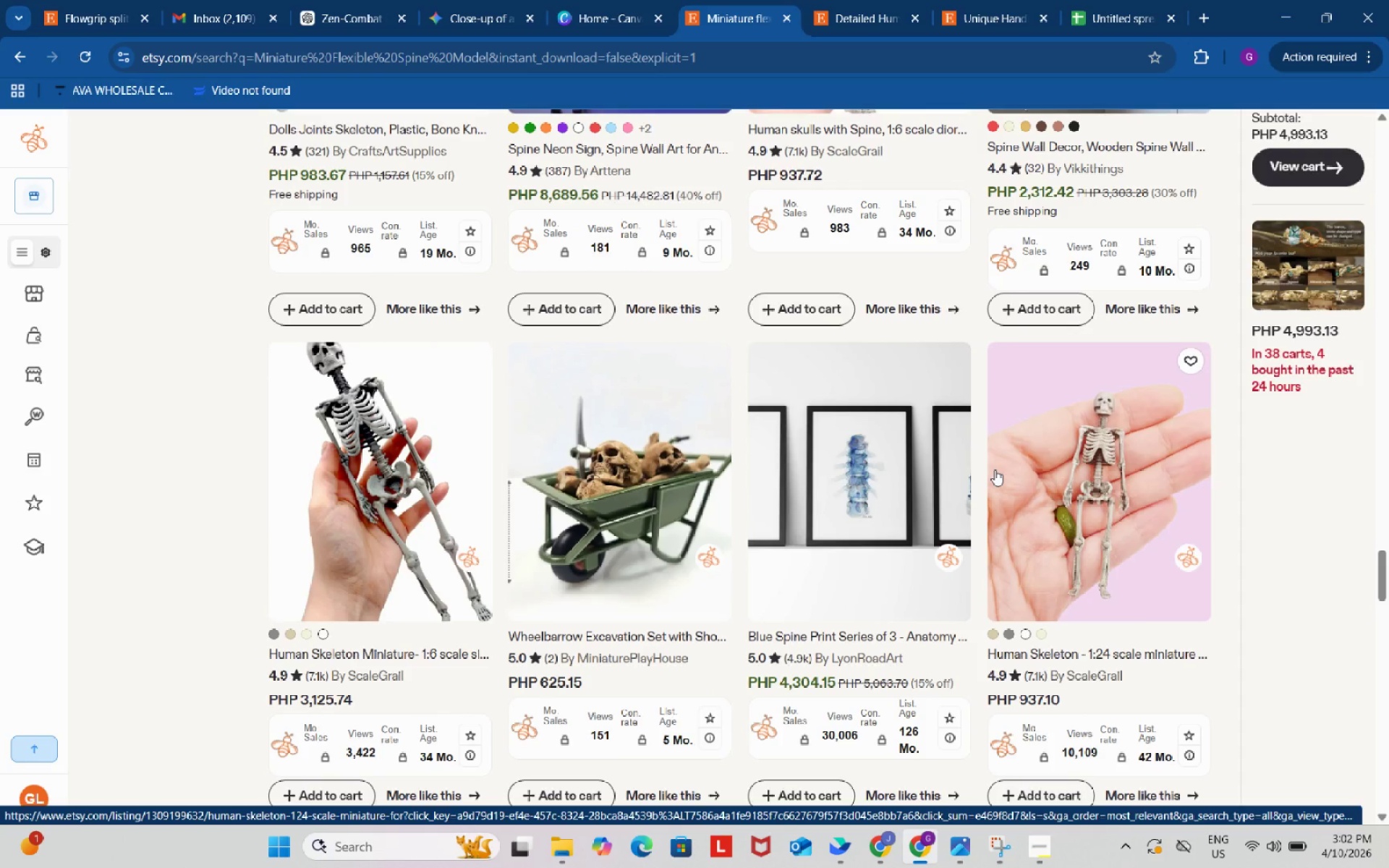 
scroll: coordinate [972, 545], scroll_direction: down, amount: 11.0
 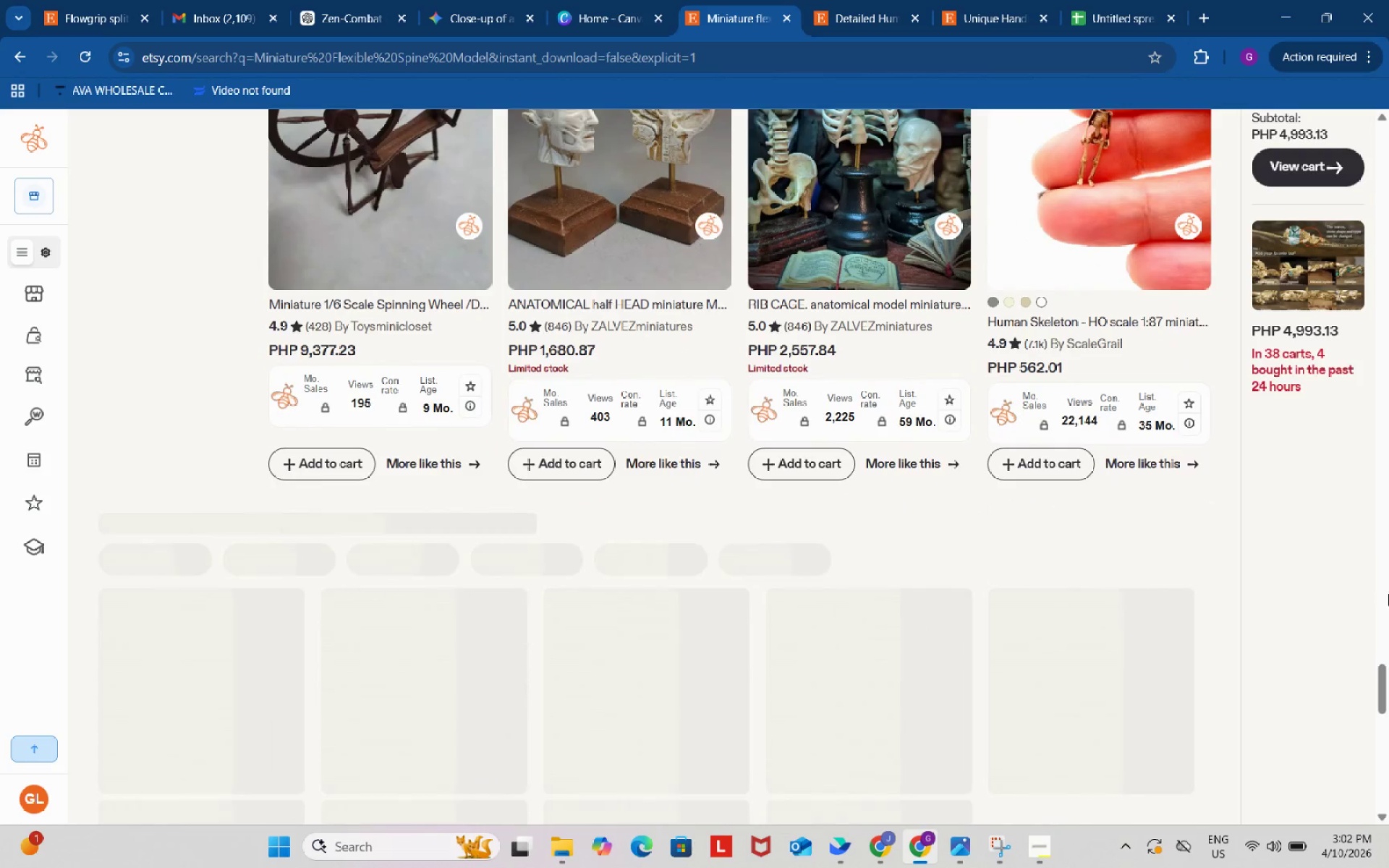 
left_click_drag(start_coordinate=[1386, 672], to_coordinate=[1357, 100])
 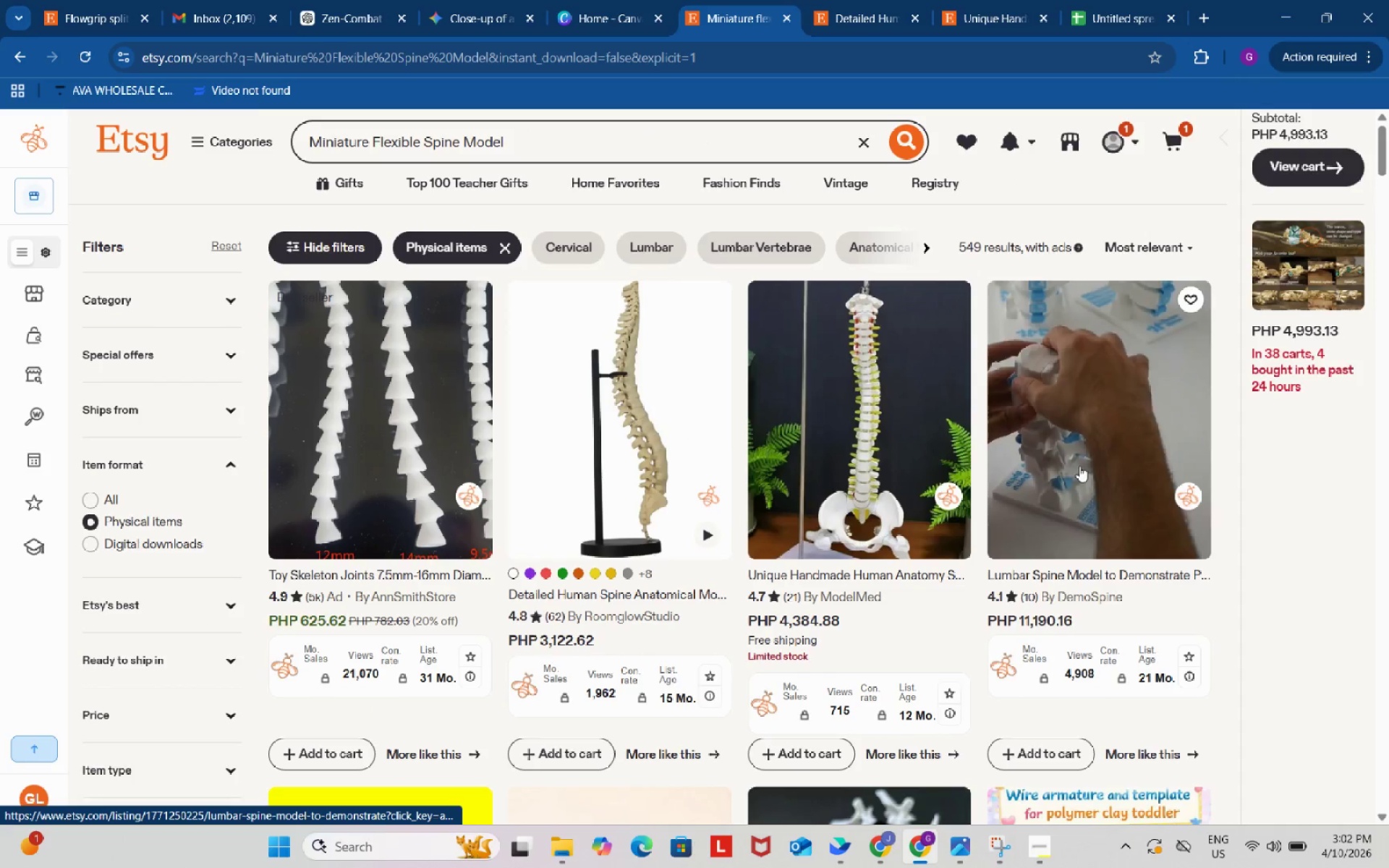 
right_click([1081, 463])